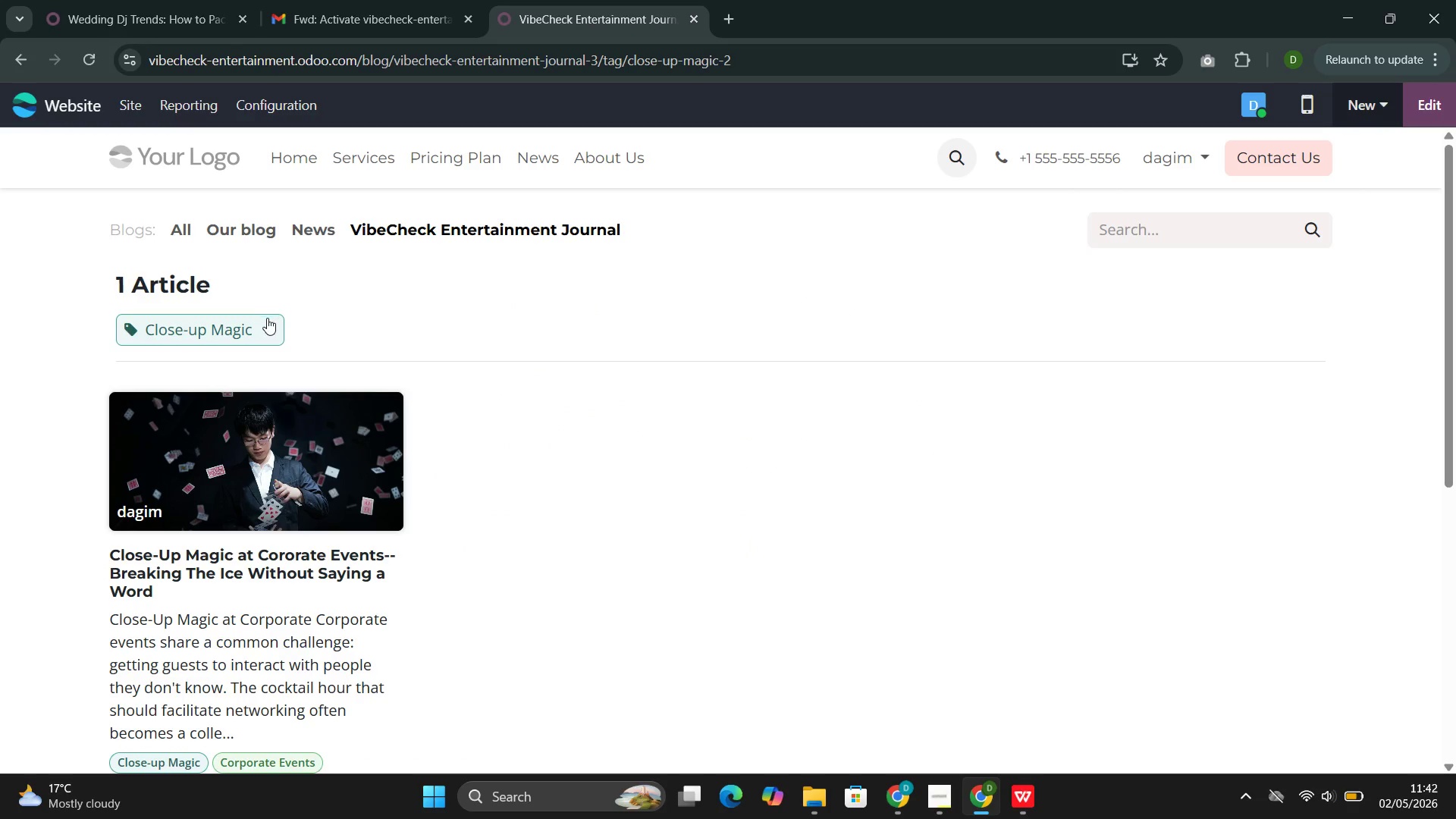 
left_click([271, 324])
 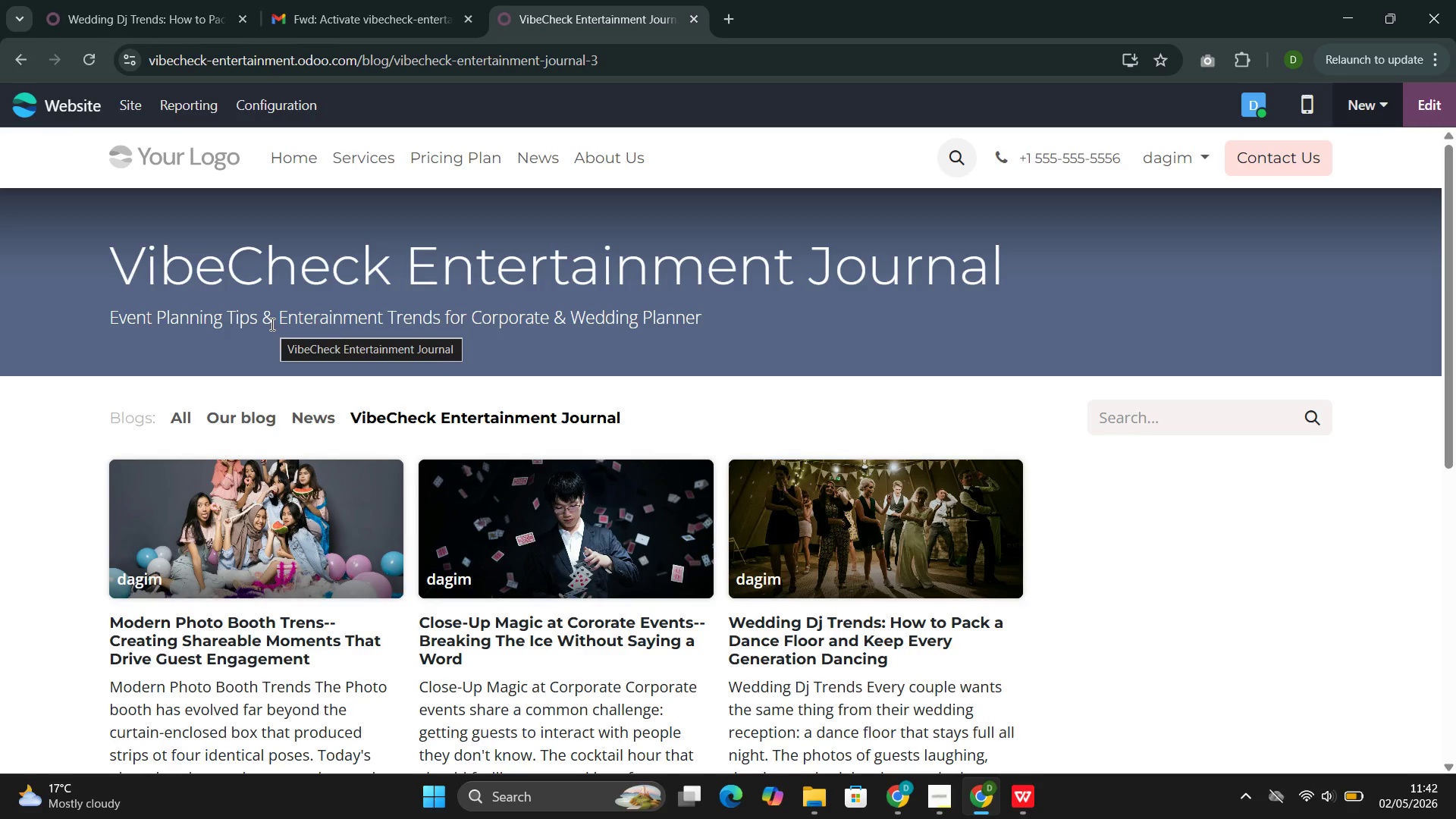 
wait(9.51)
 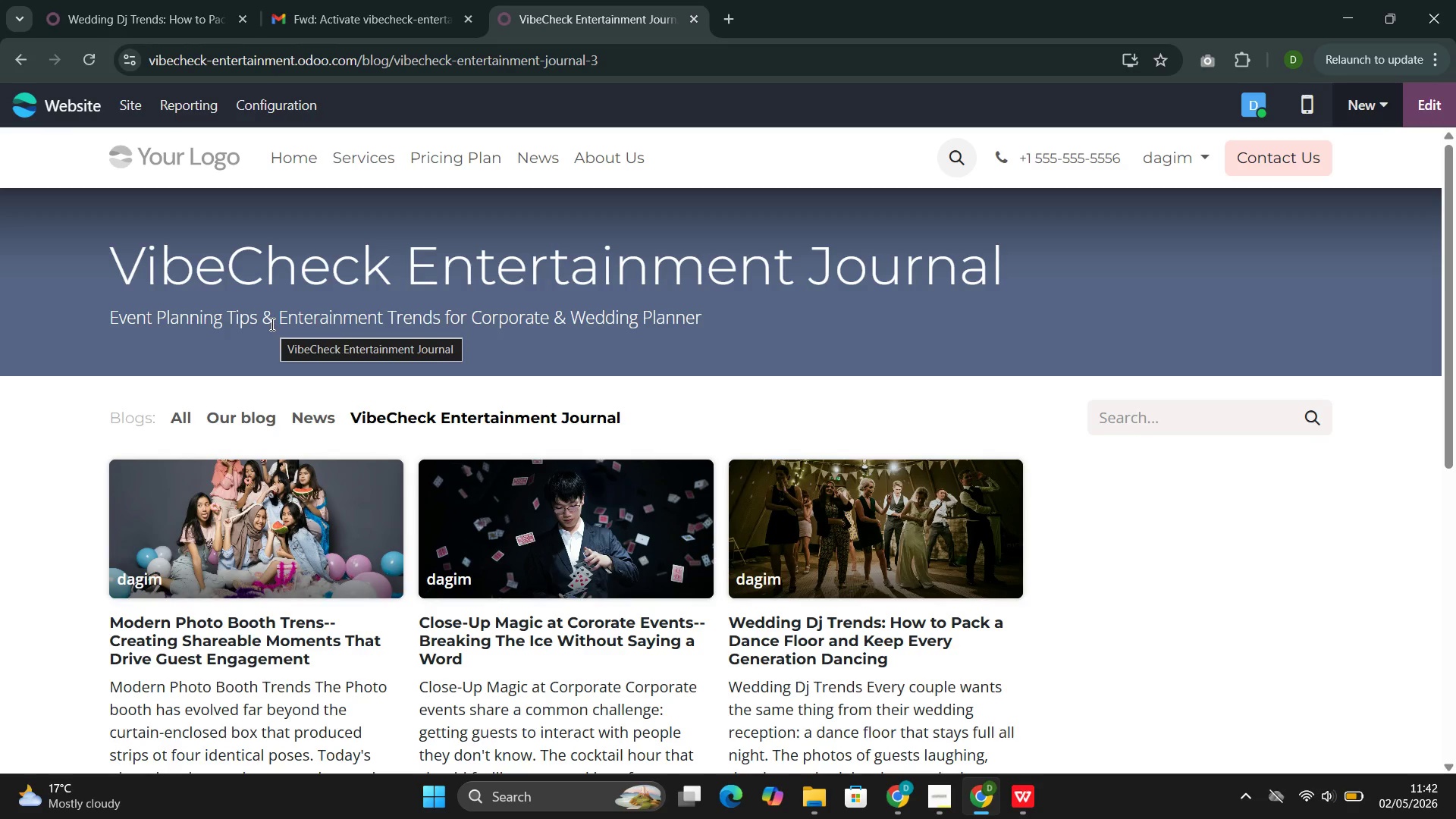 
left_click([271, 99])
 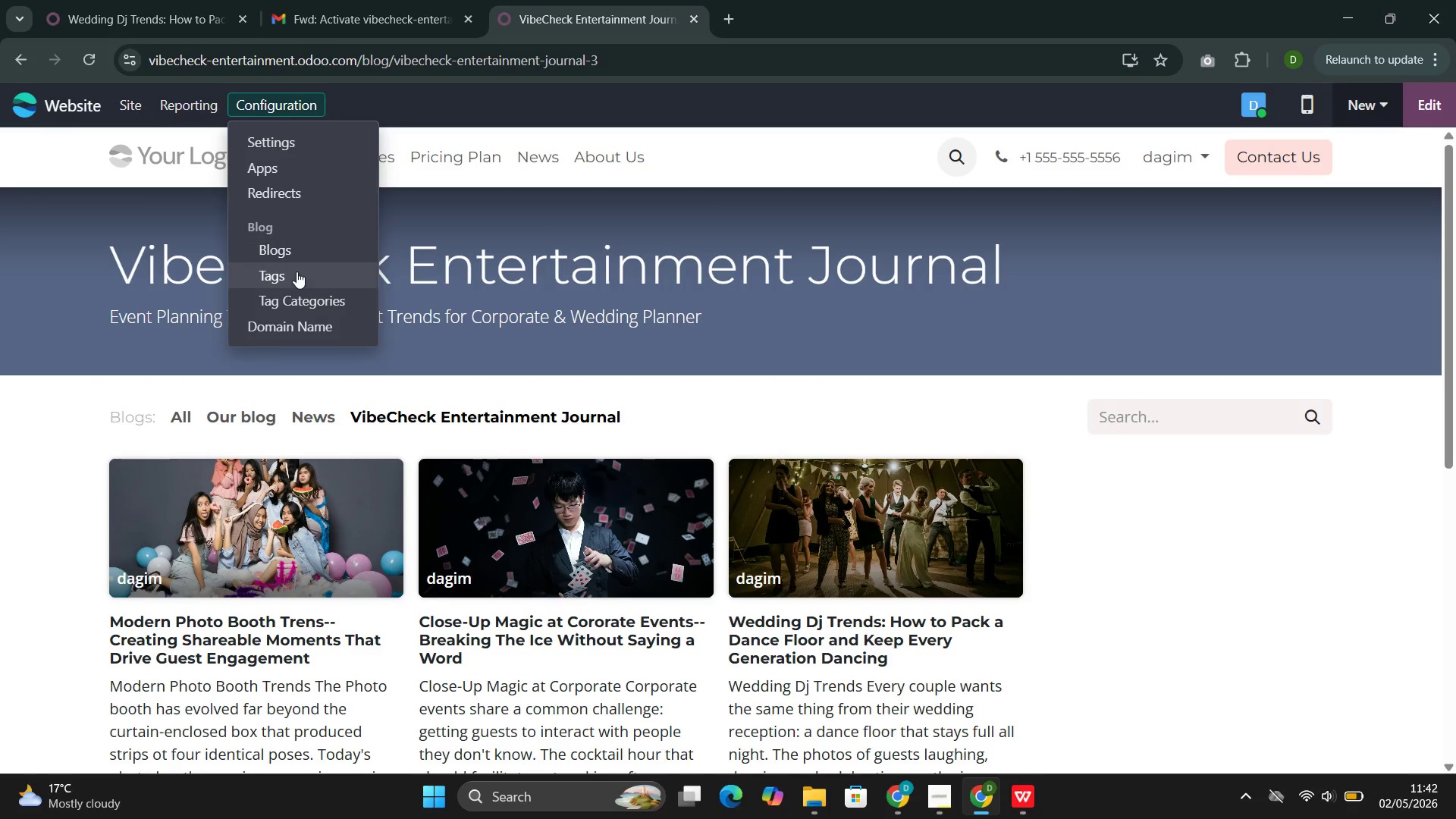 
left_click([297, 271])
 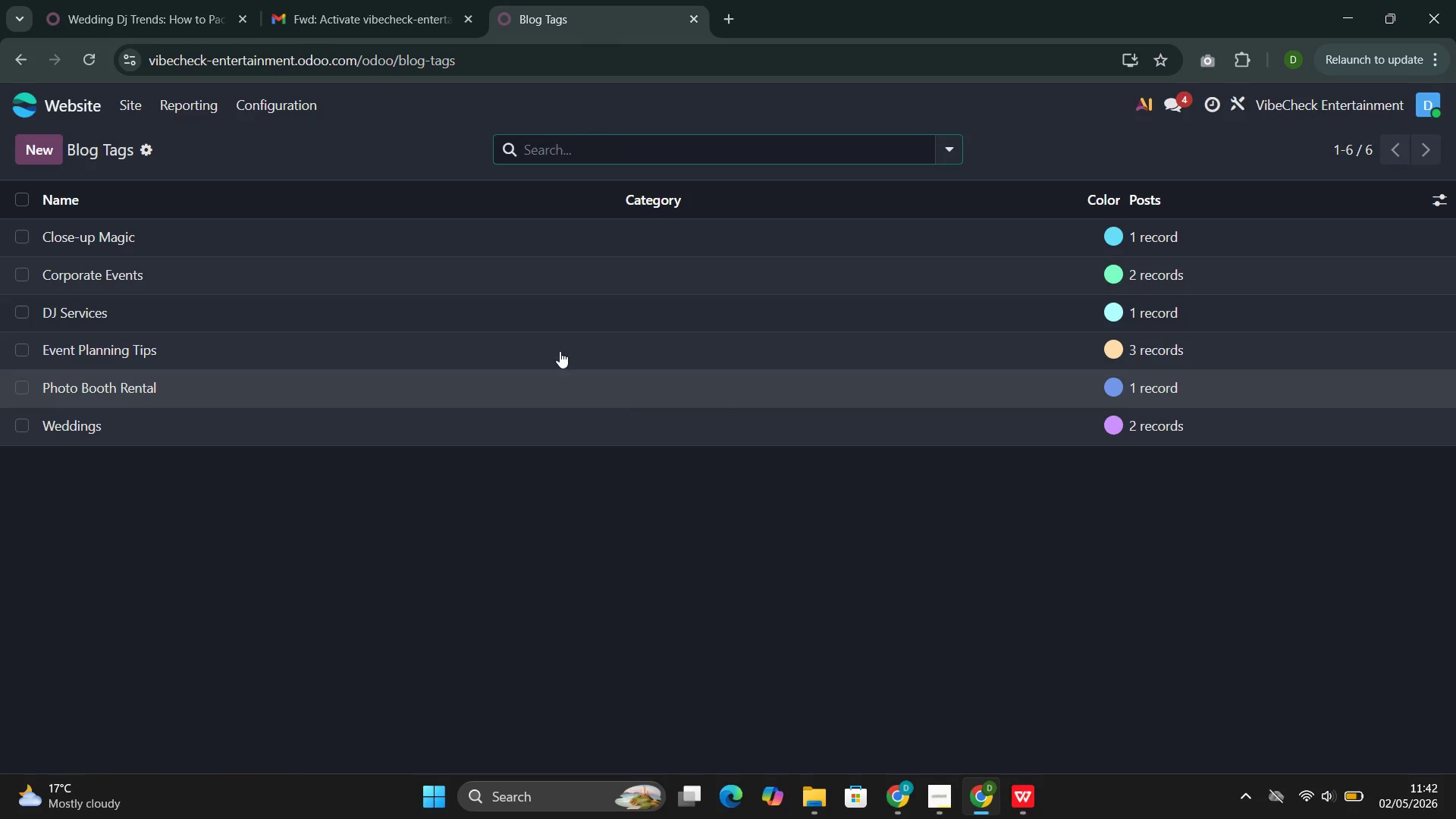 
left_click([406, 243])
 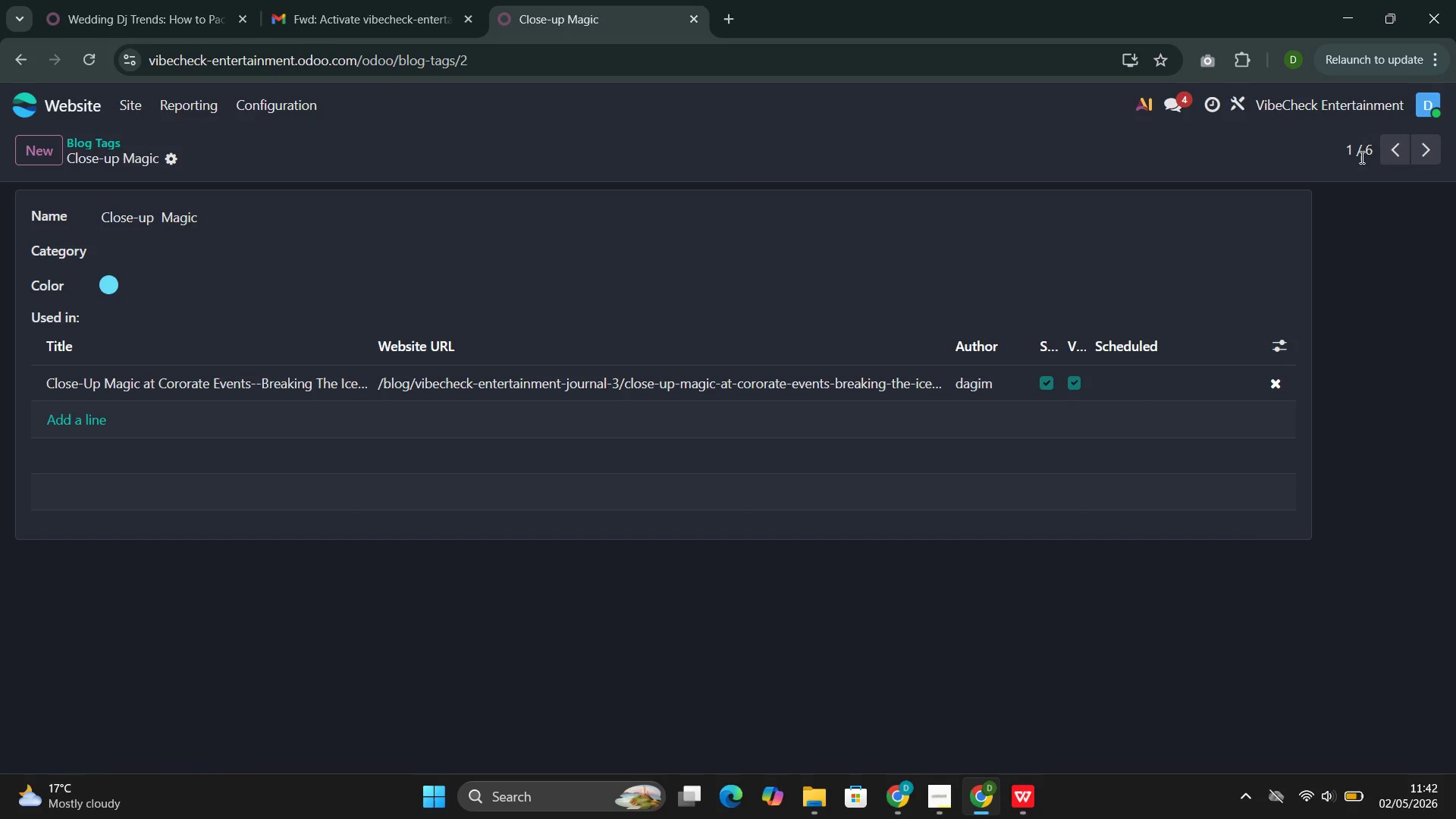 
left_click([1415, 152])
 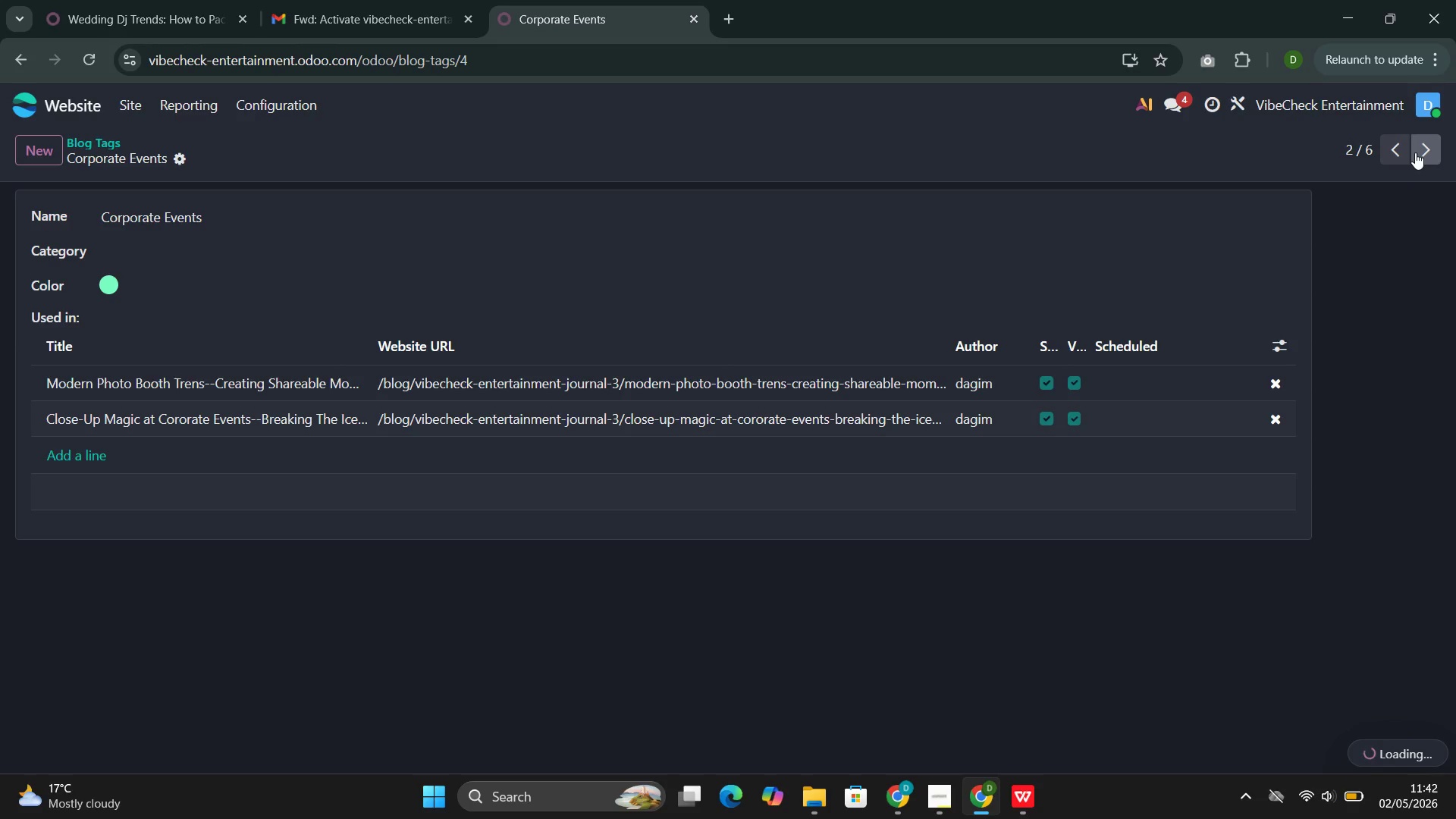 
left_click([1415, 152])
 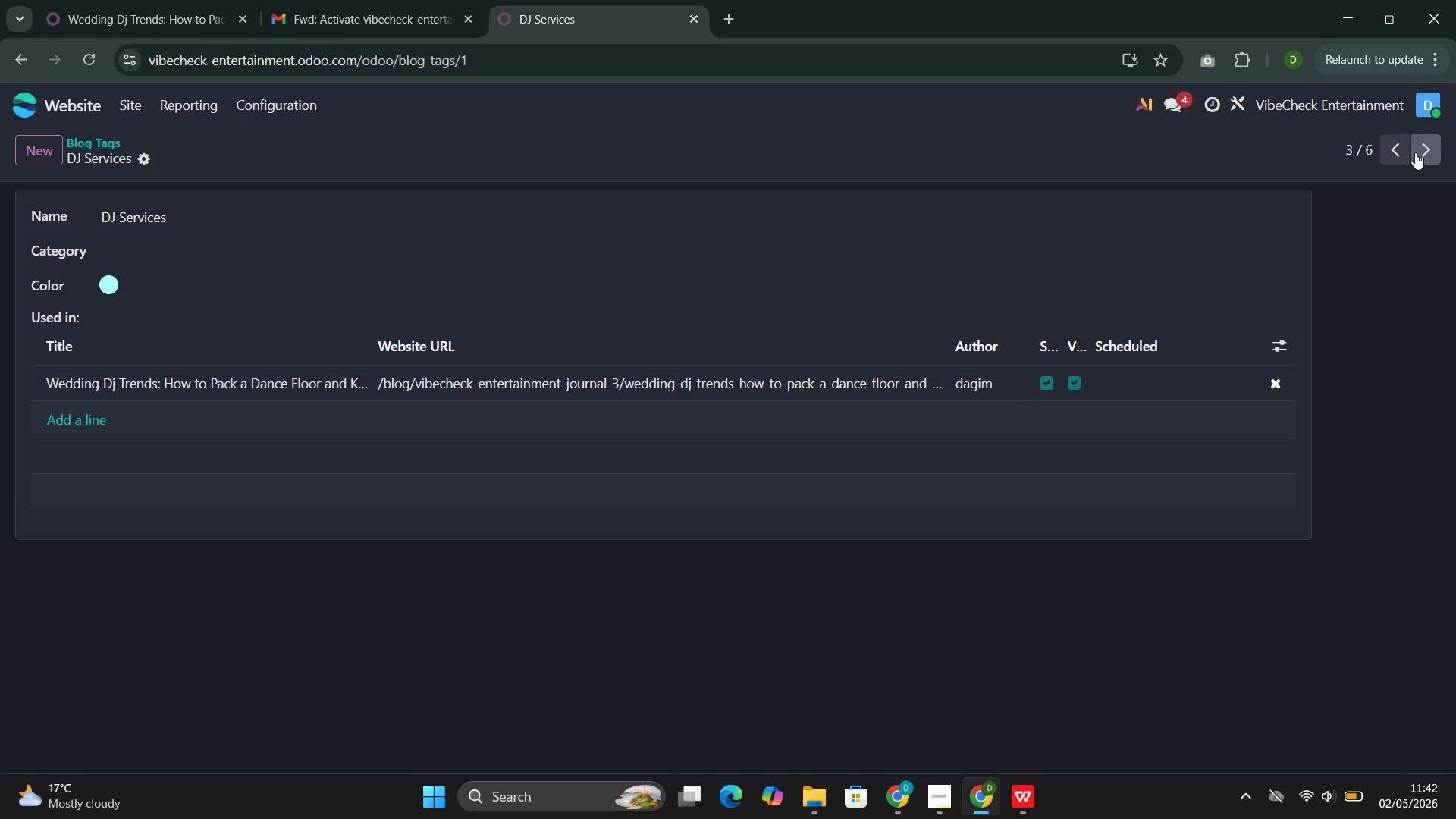 
left_click([1415, 152])
 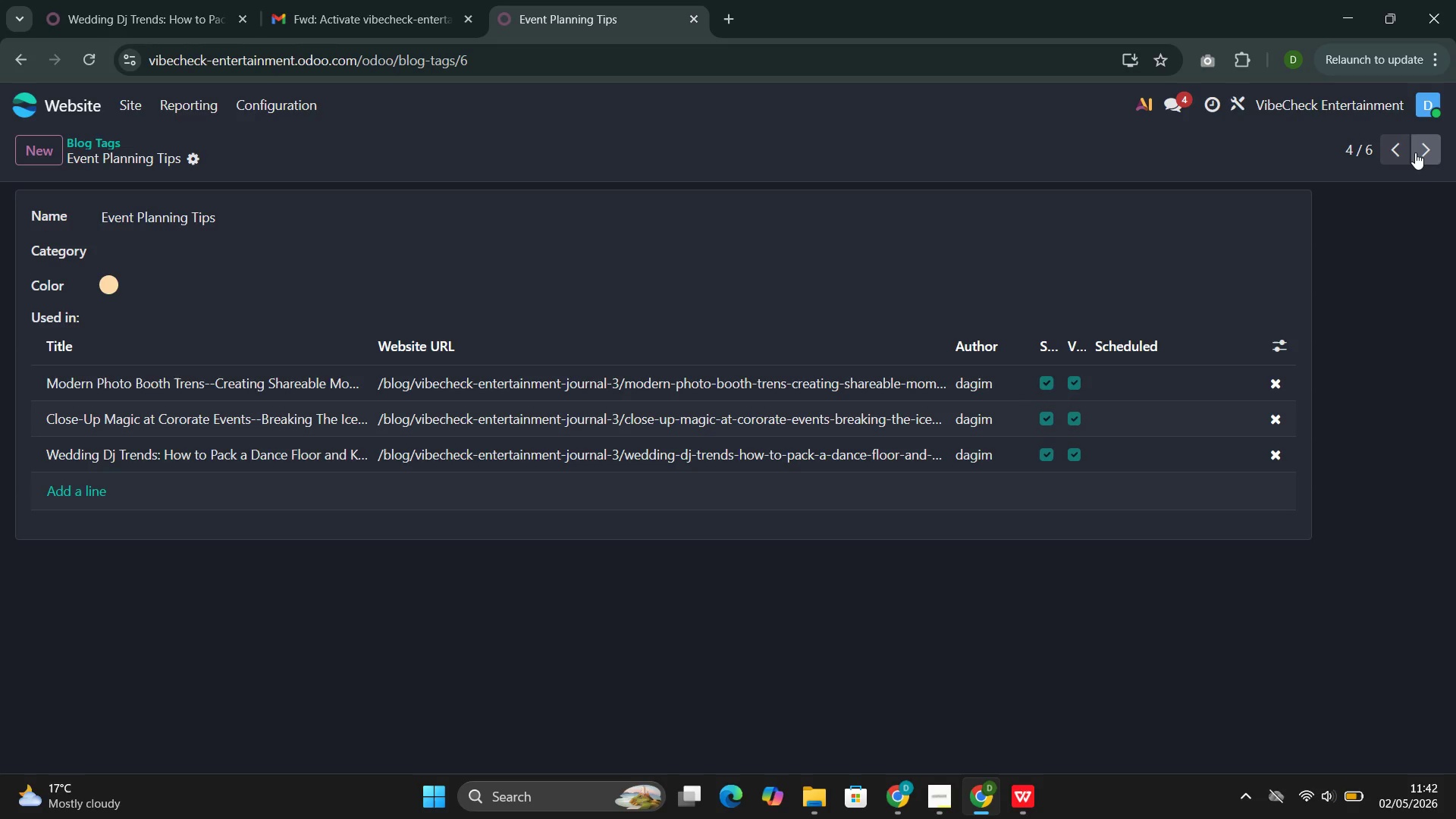 
left_click([1415, 152])
 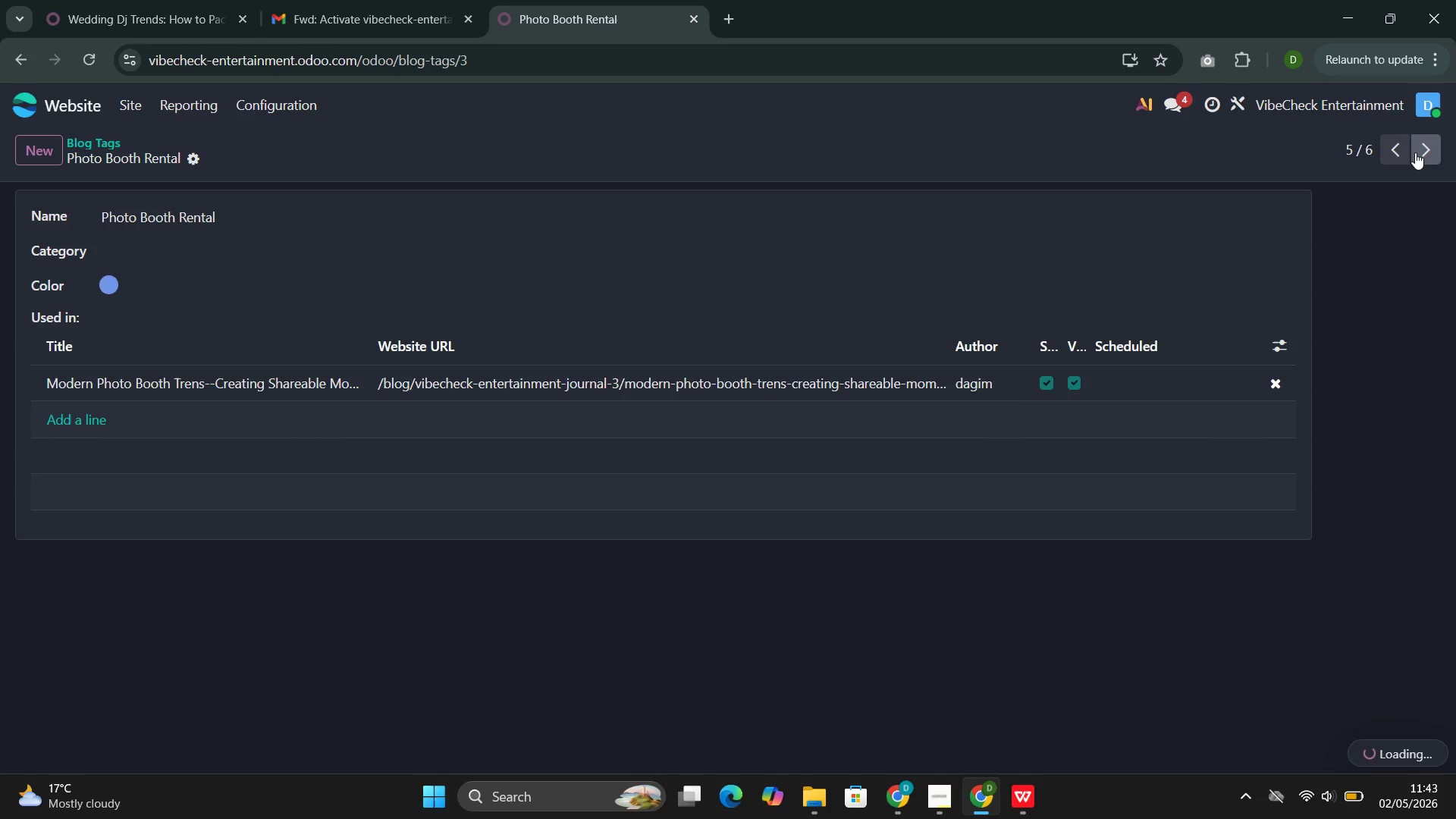 
left_click([1415, 152])
 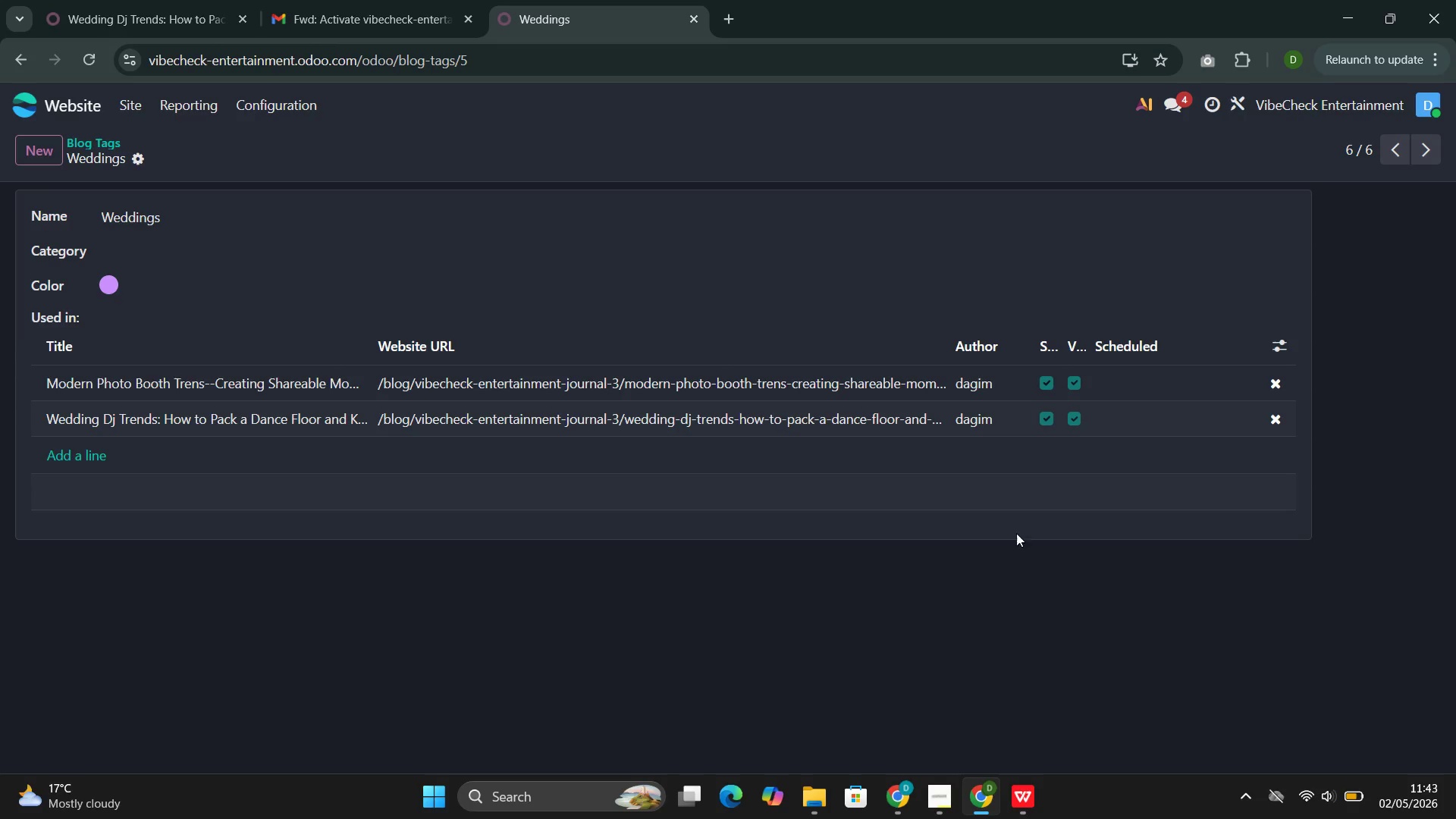 
left_click([1389, 154])
 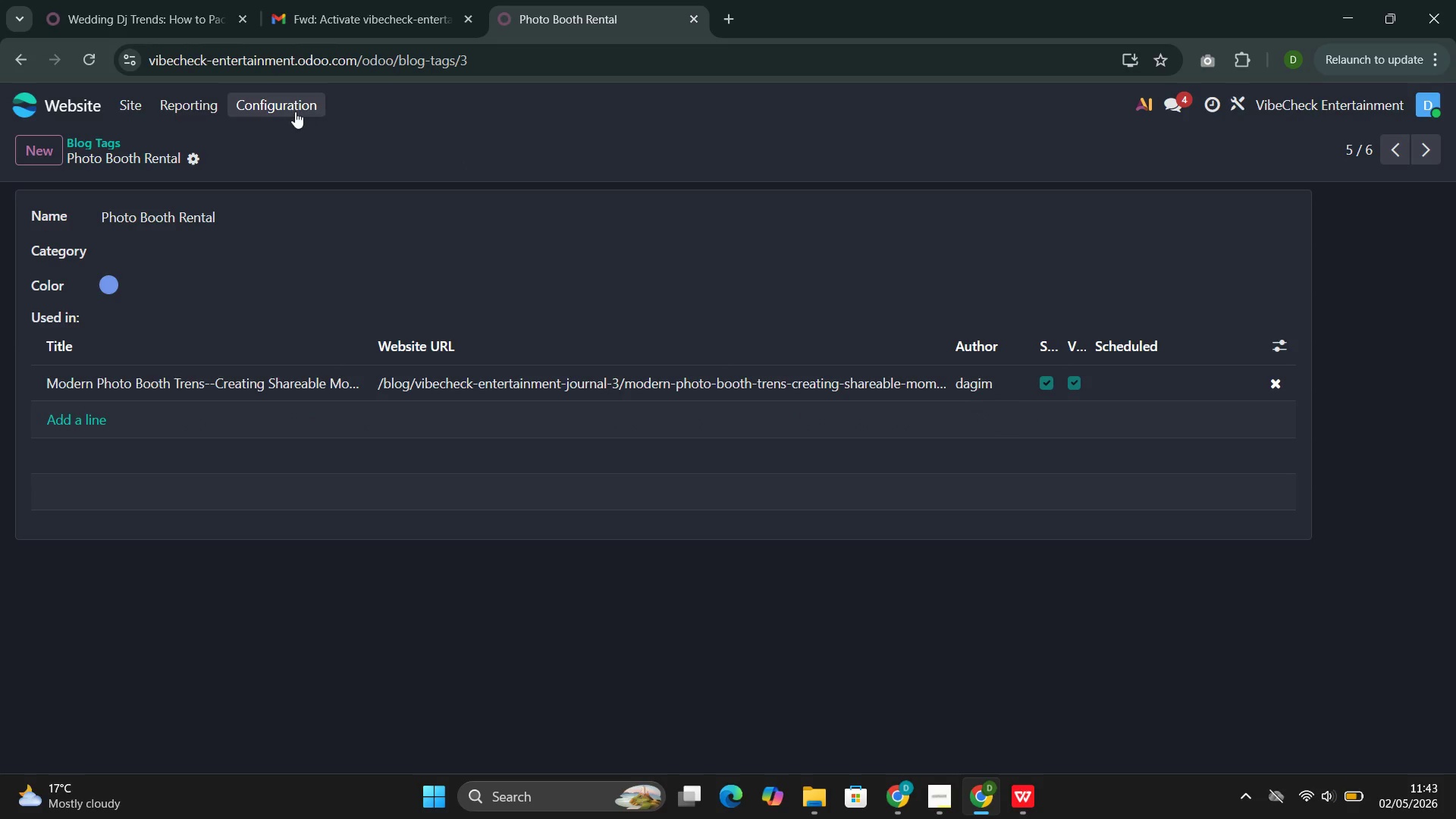 
left_click([286, 109])
 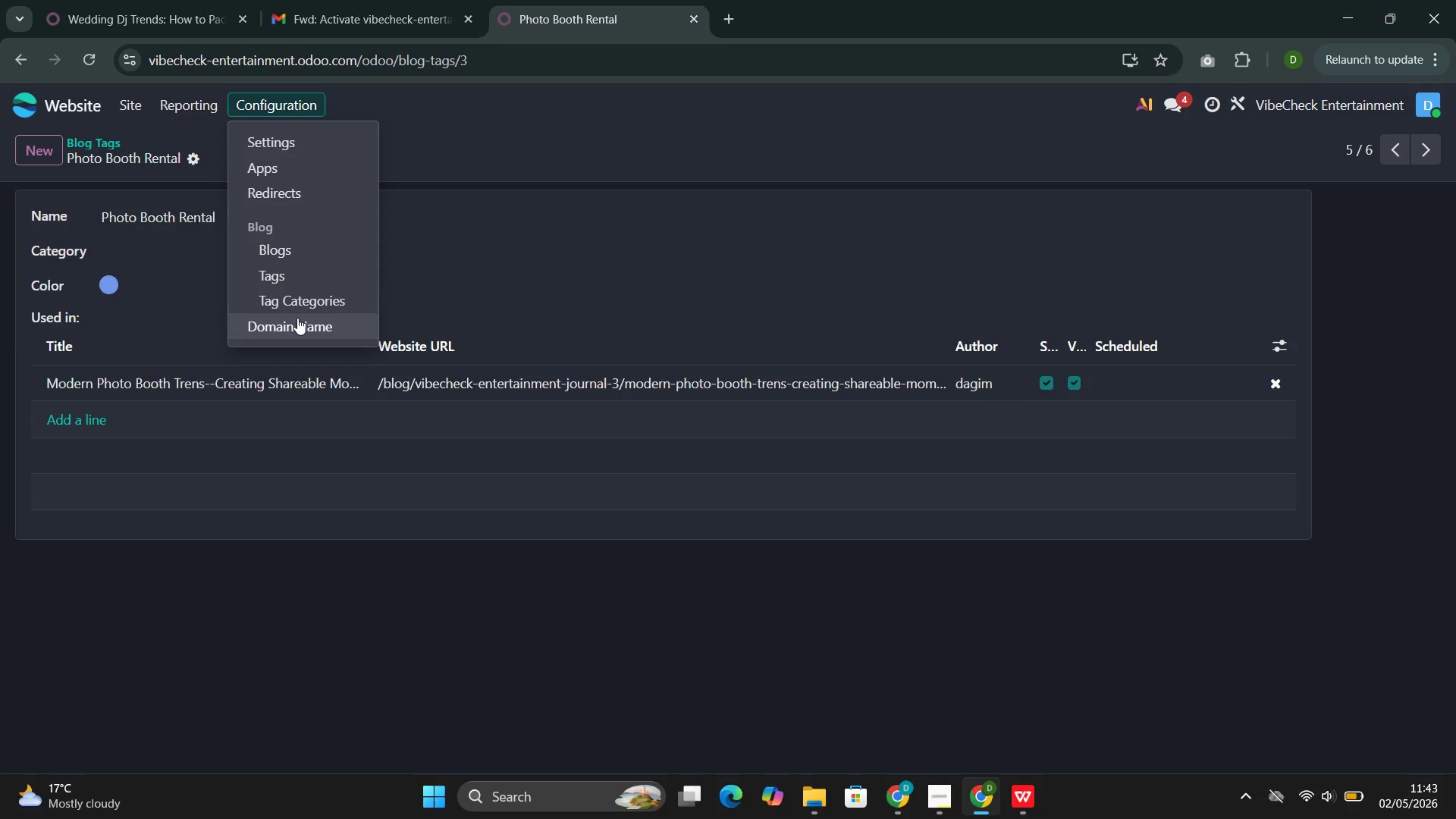 
wait(8.84)
 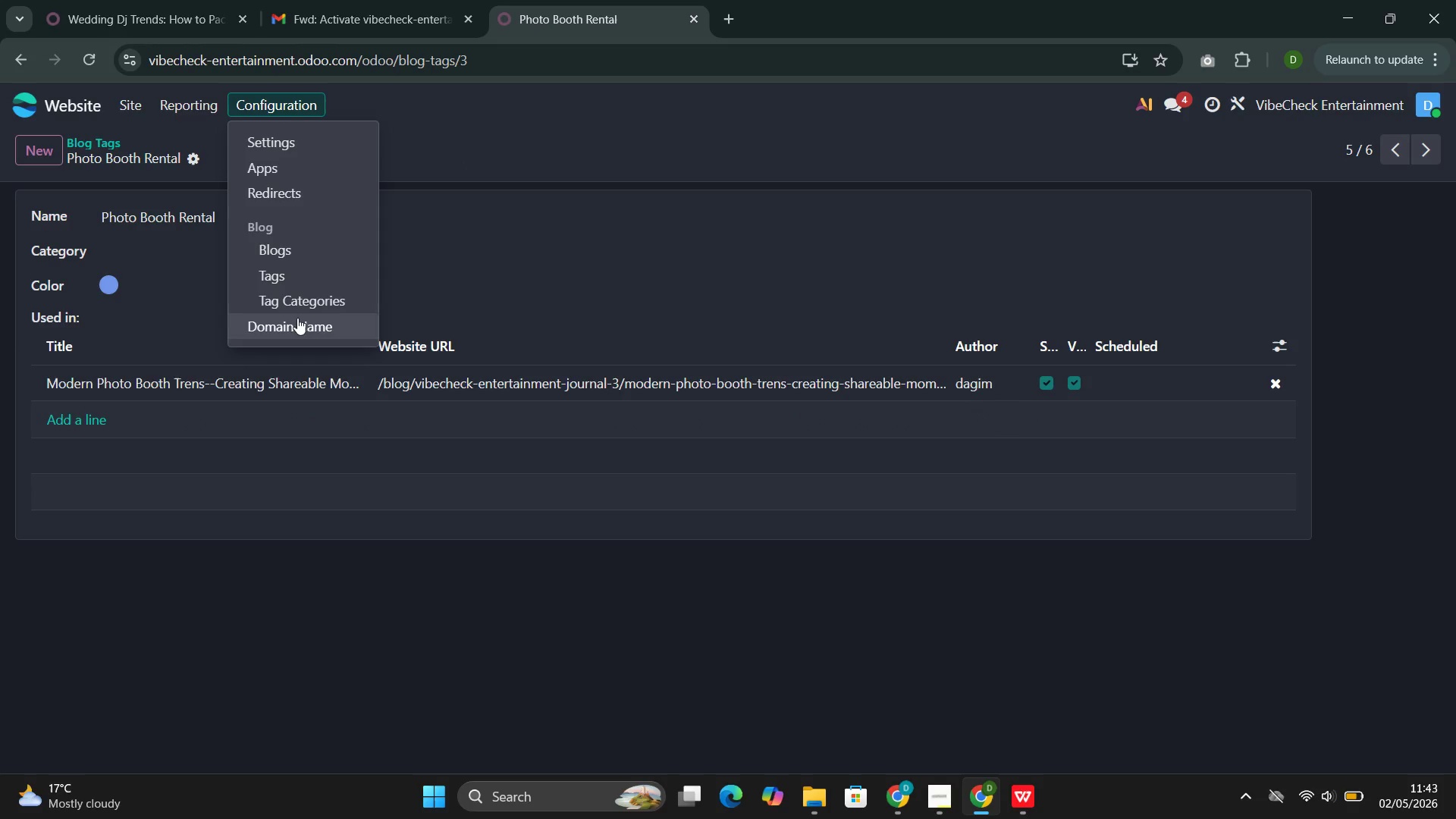 
left_click([171, 215])
 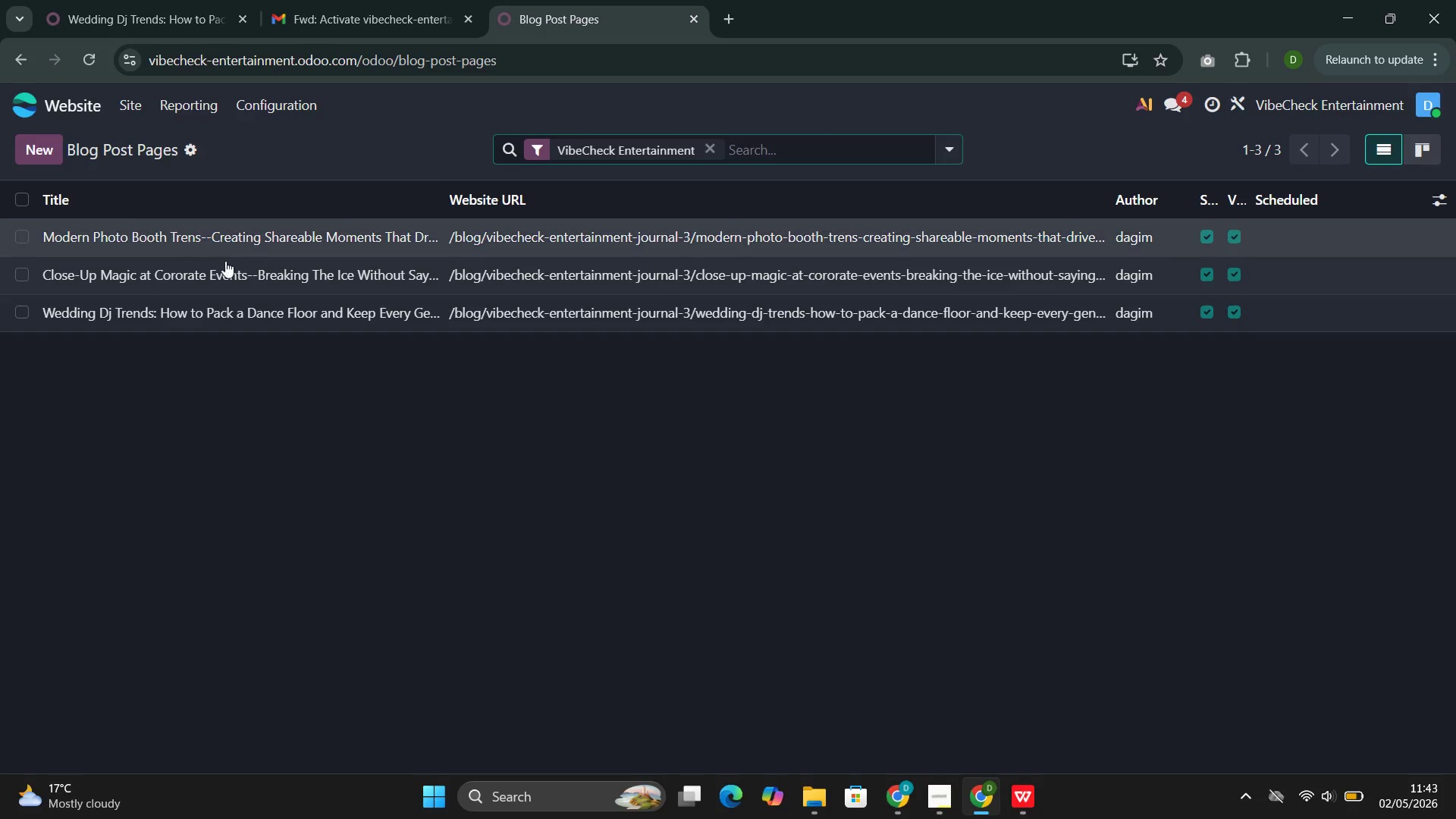 
wait(15.28)
 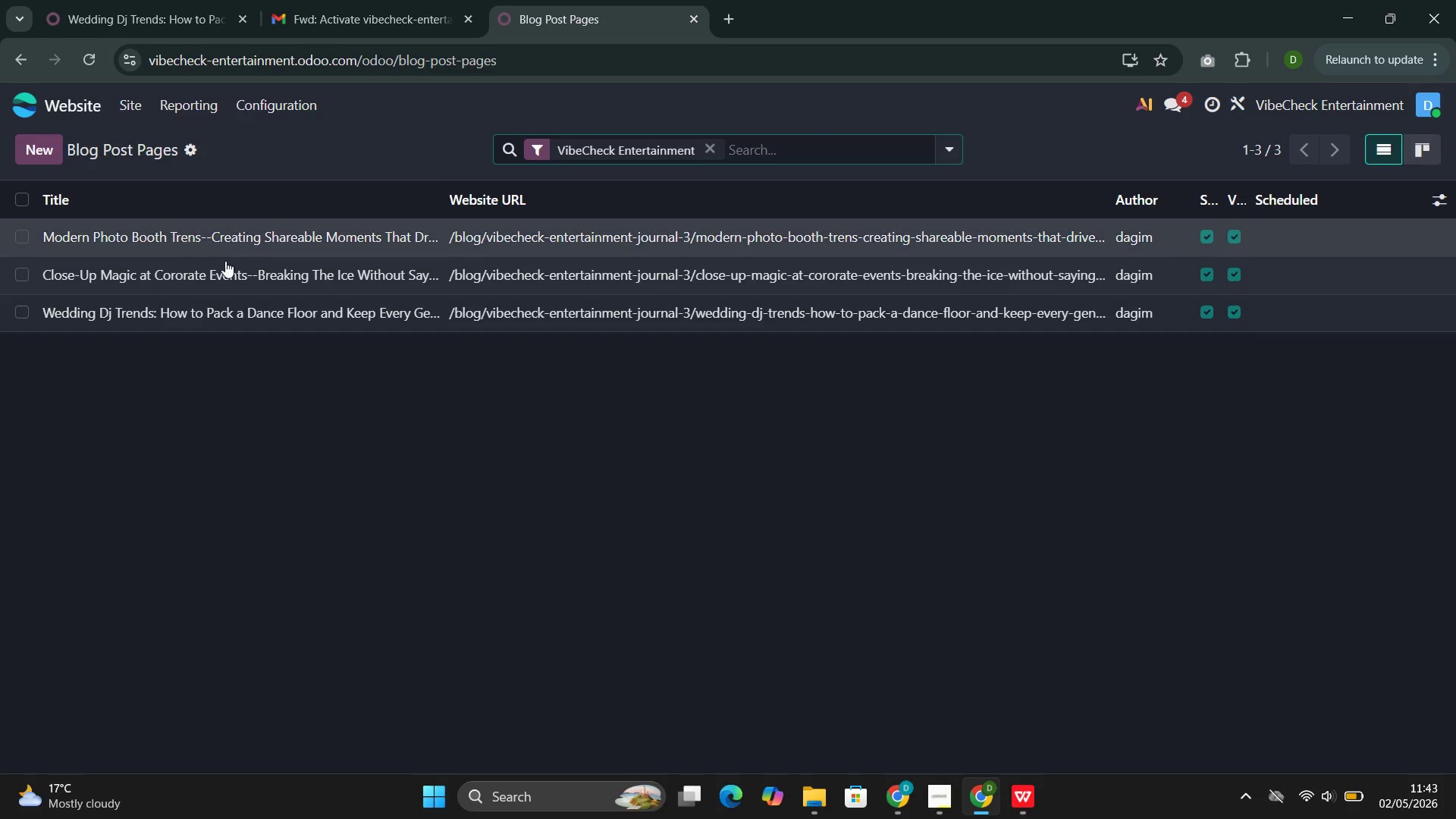 
left_click([884, 724])
 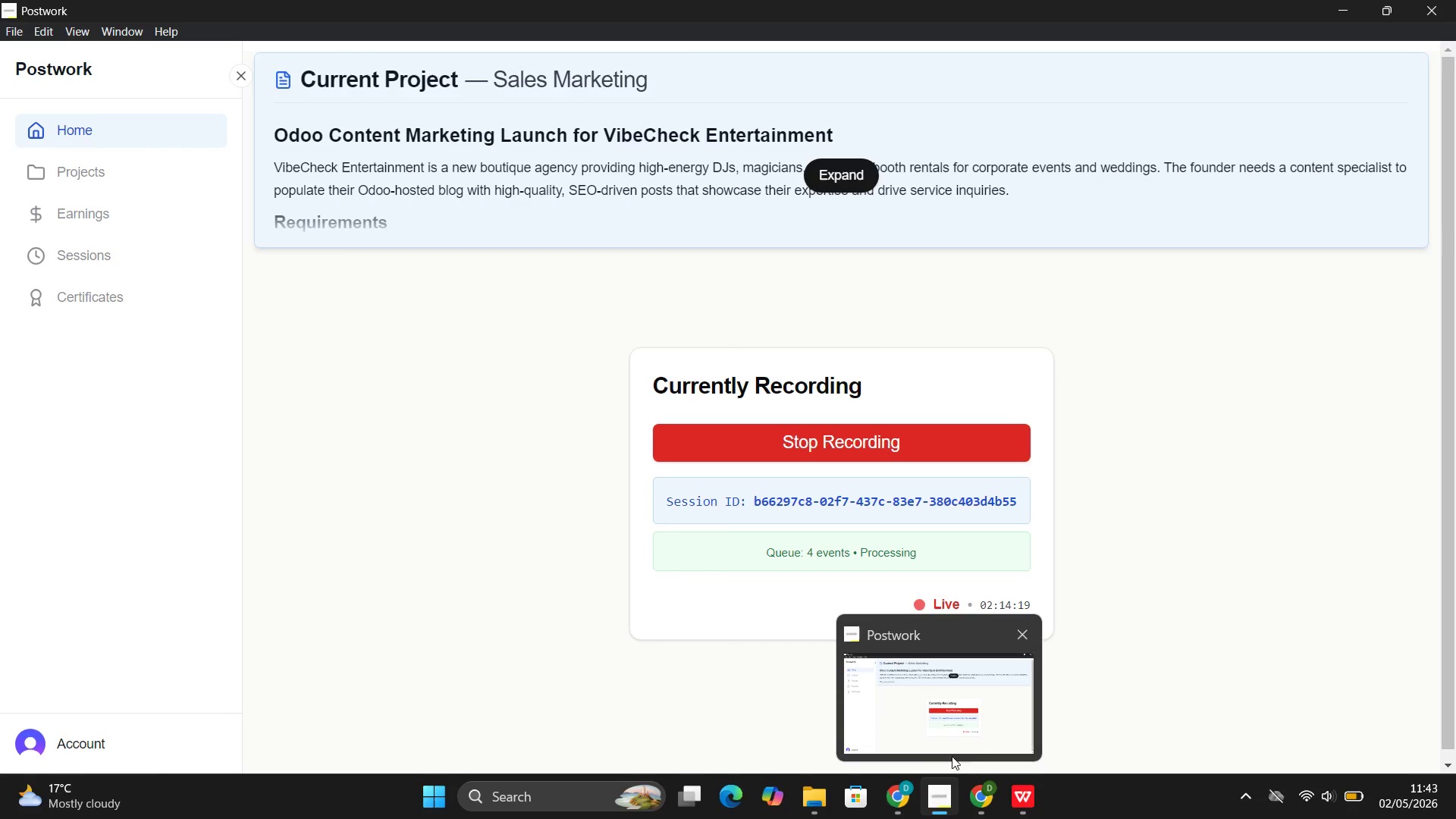 
left_click([1011, 723])
 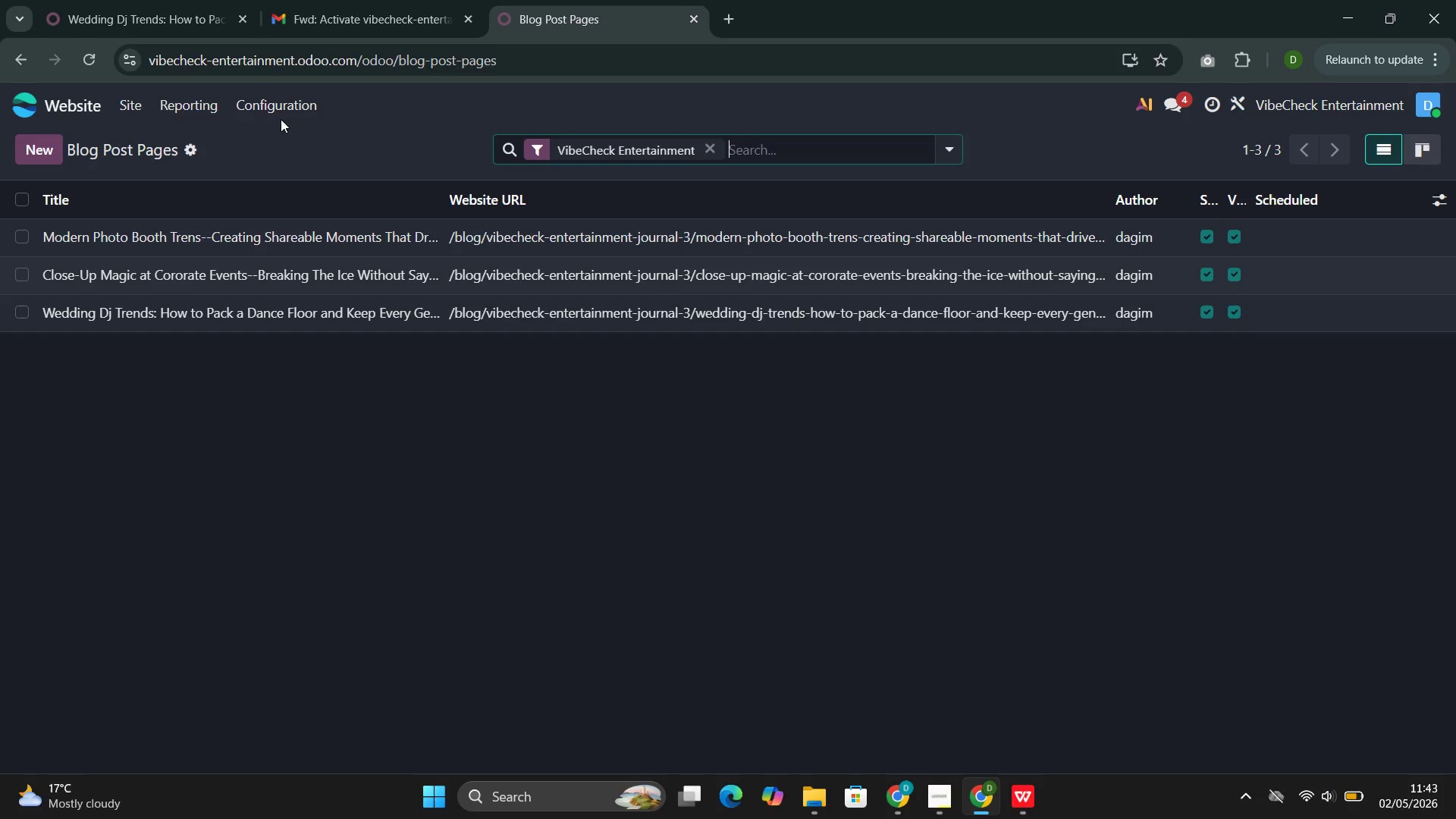 
left_click([273, 105])
 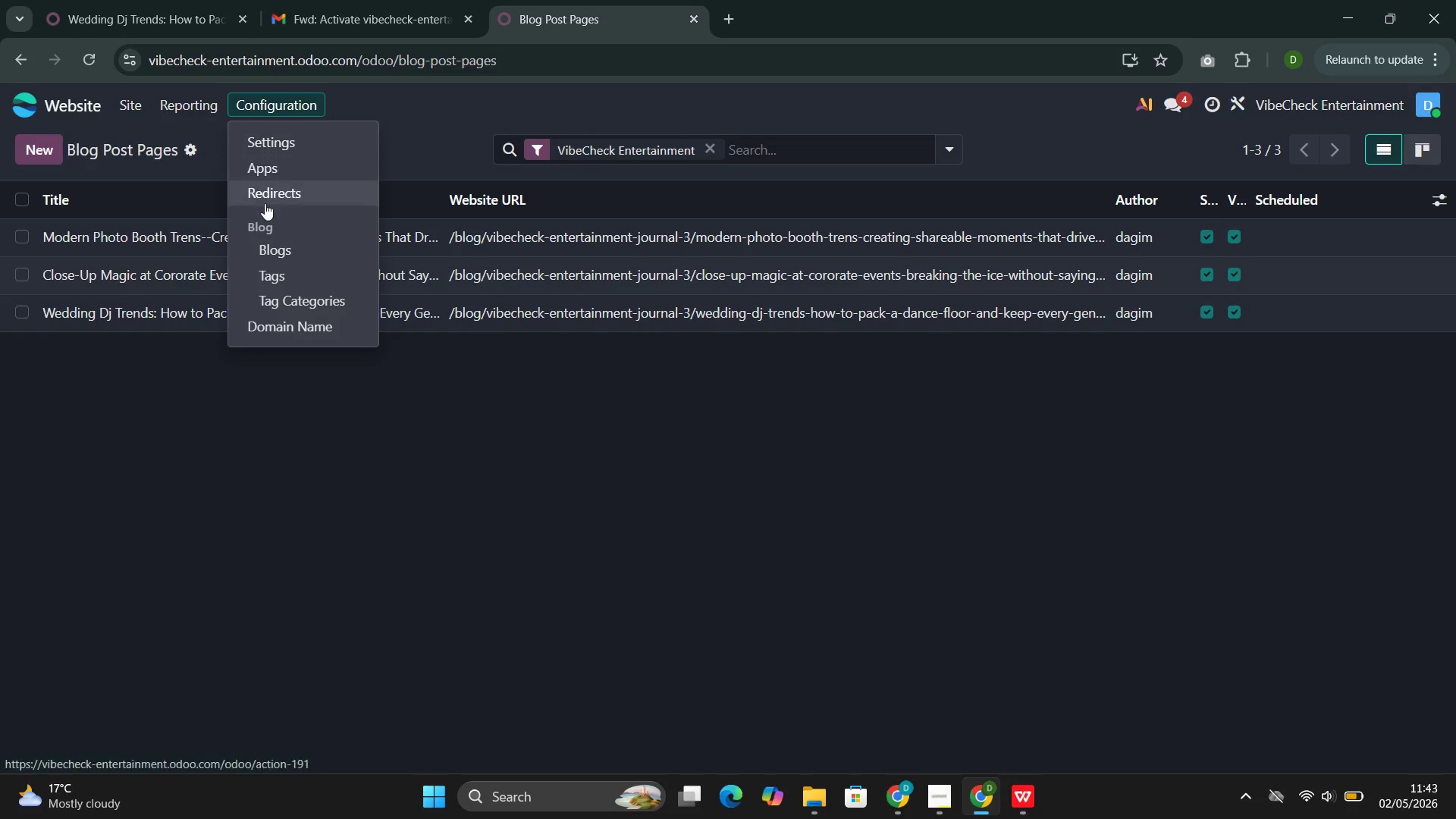 
wait(5.94)
 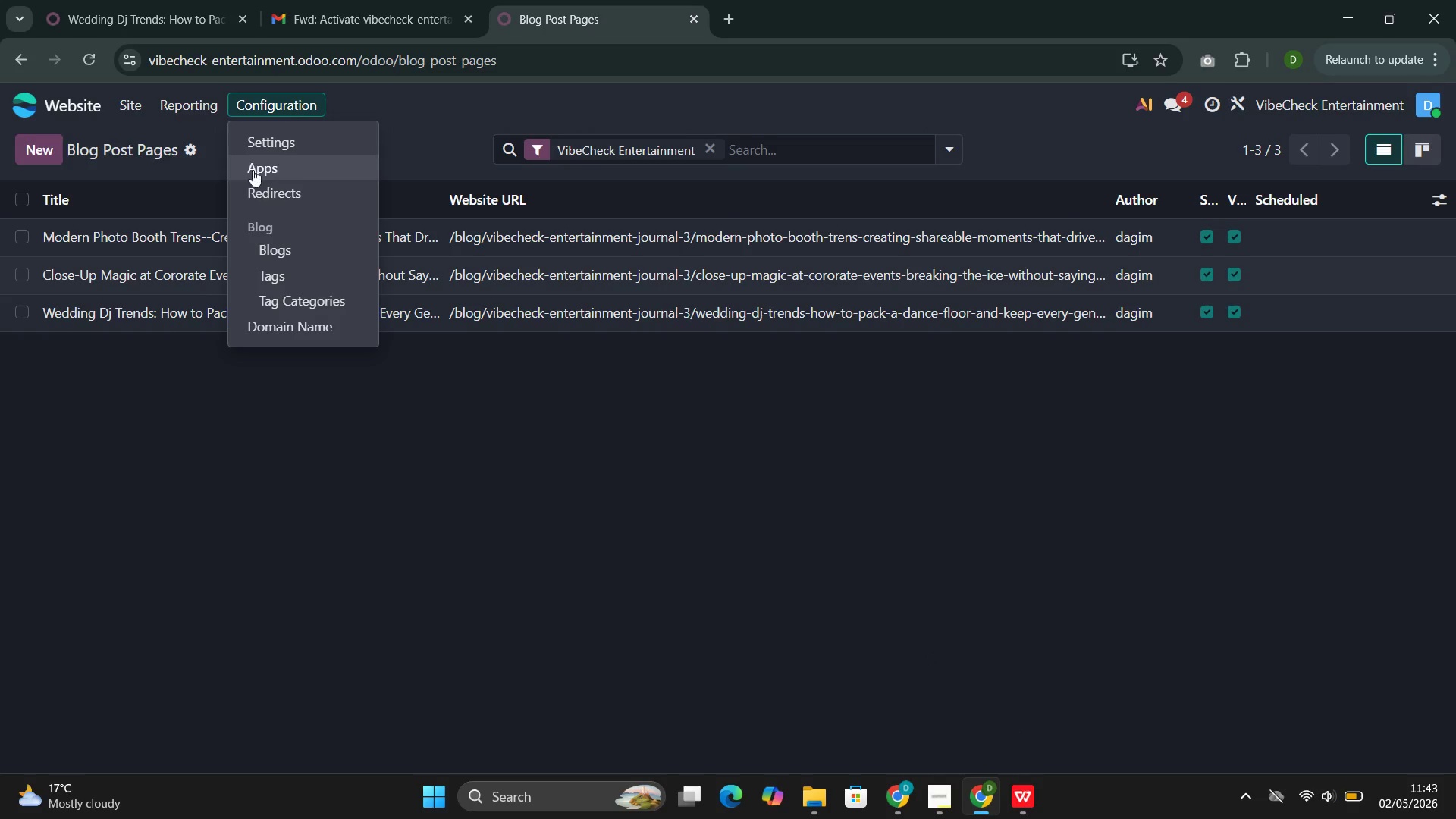 
left_click([306, 243])
 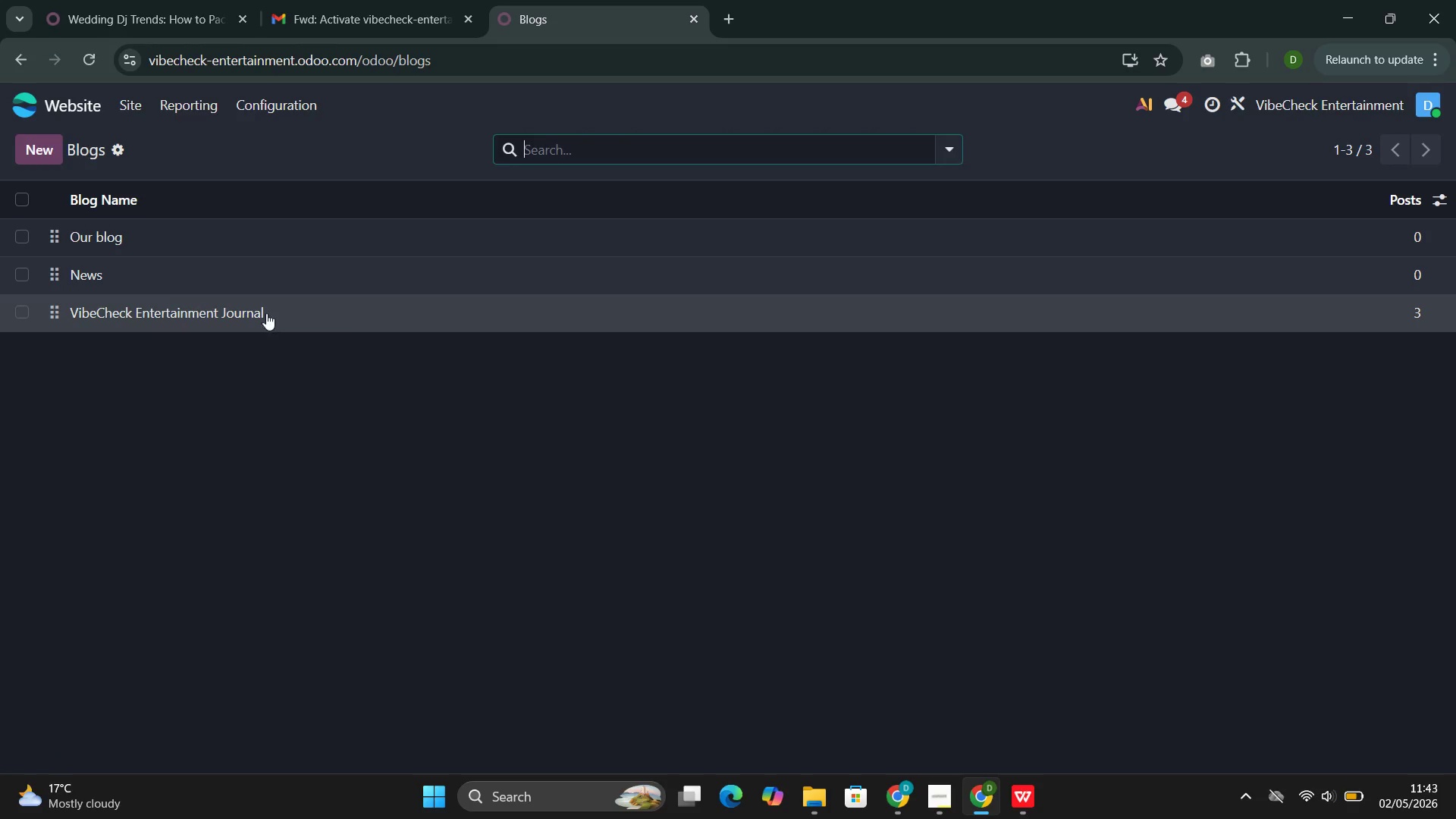 
left_click([238, 333])
 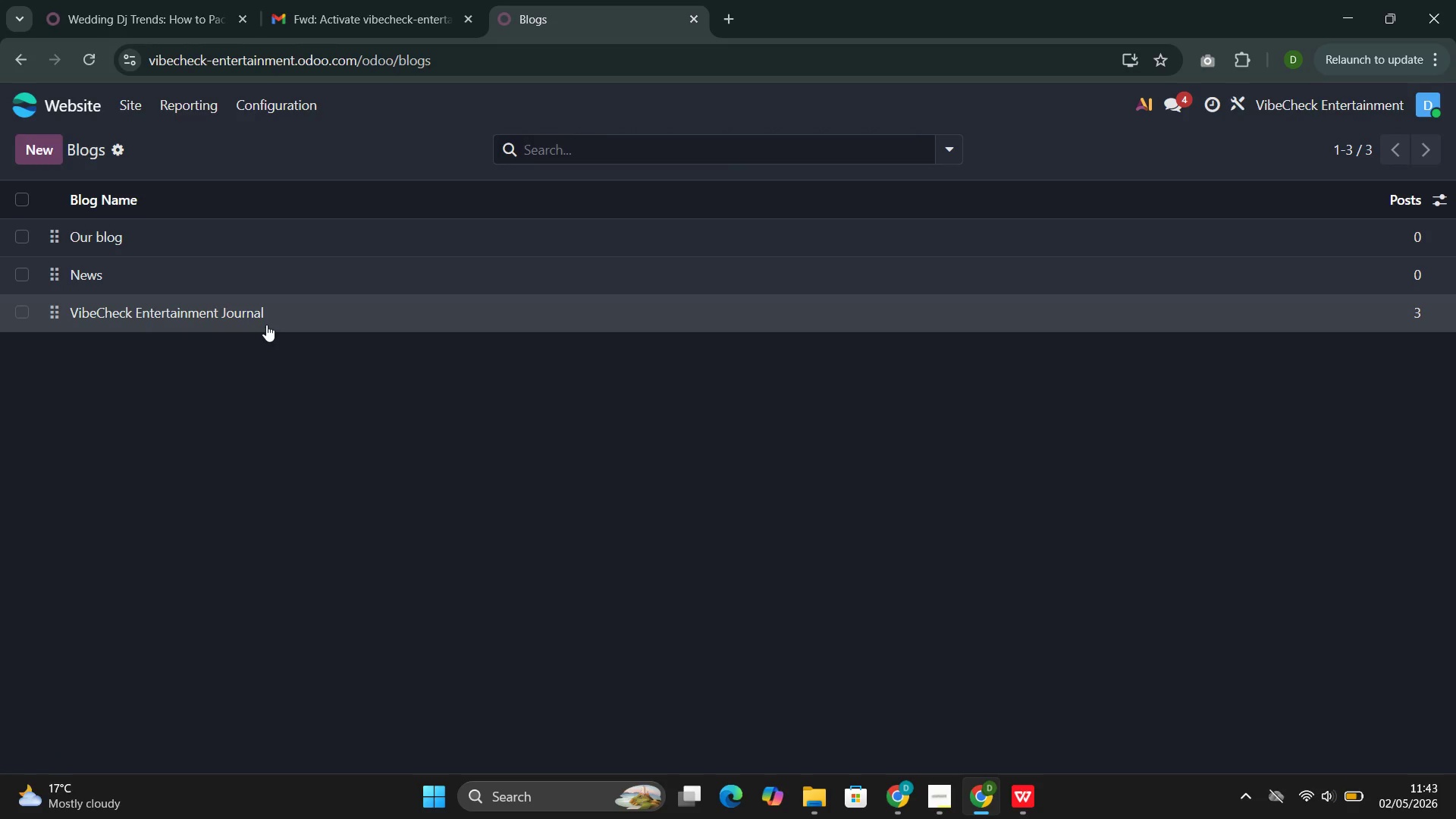 
left_click([266, 325])
 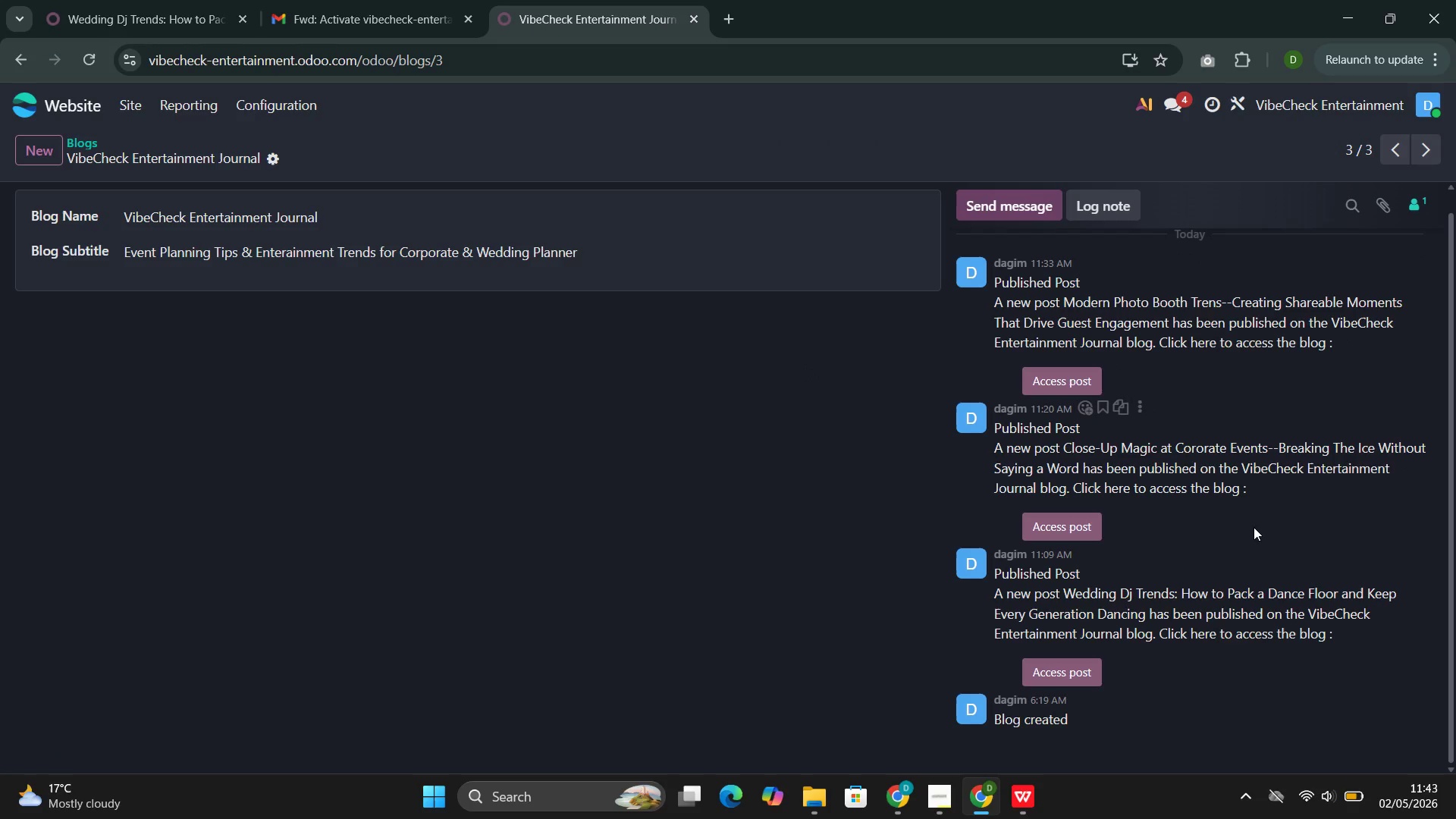 
wait(13.45)
 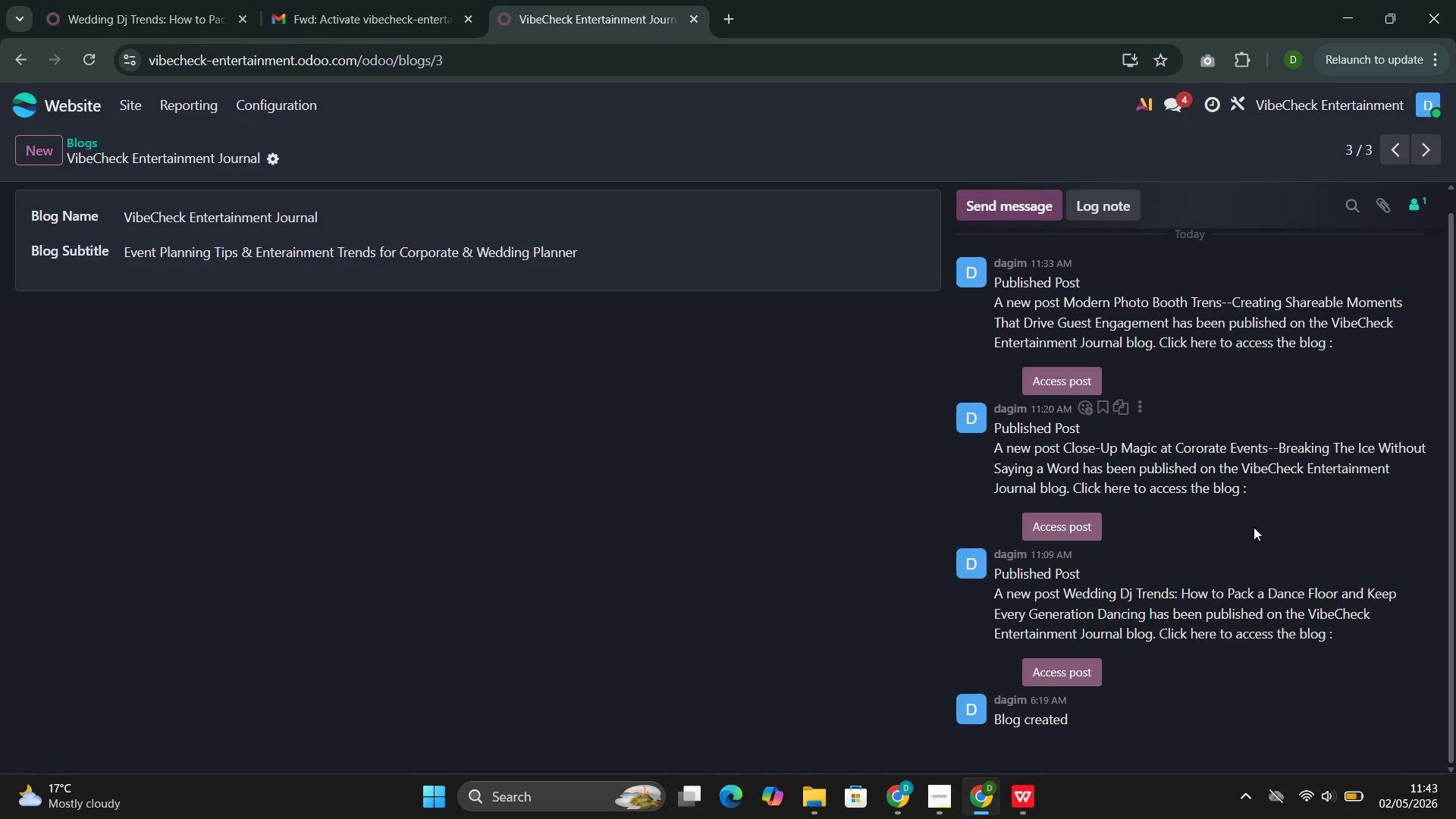 
left_click([137, 102])
 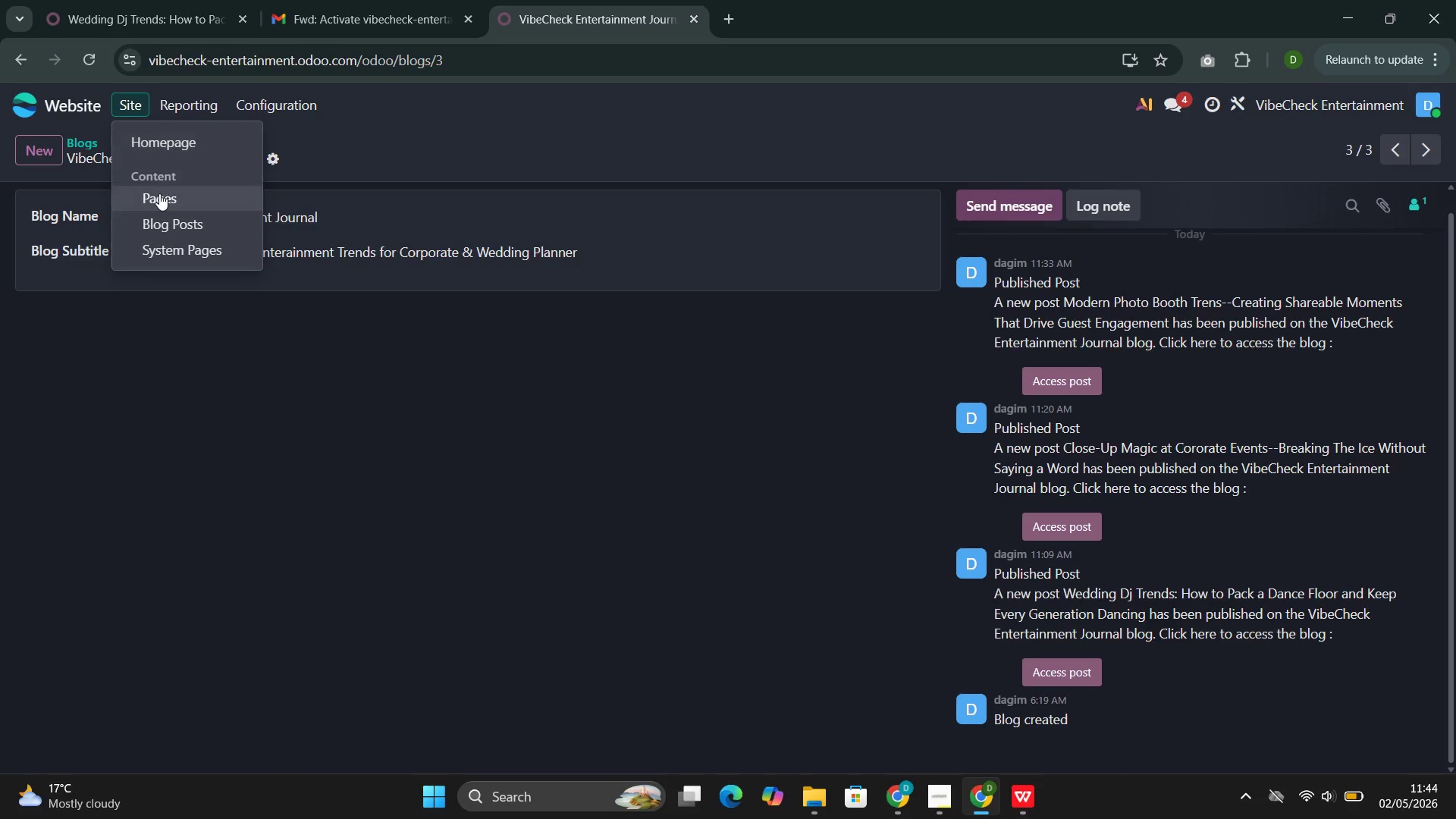 
left_click([177, 143])
 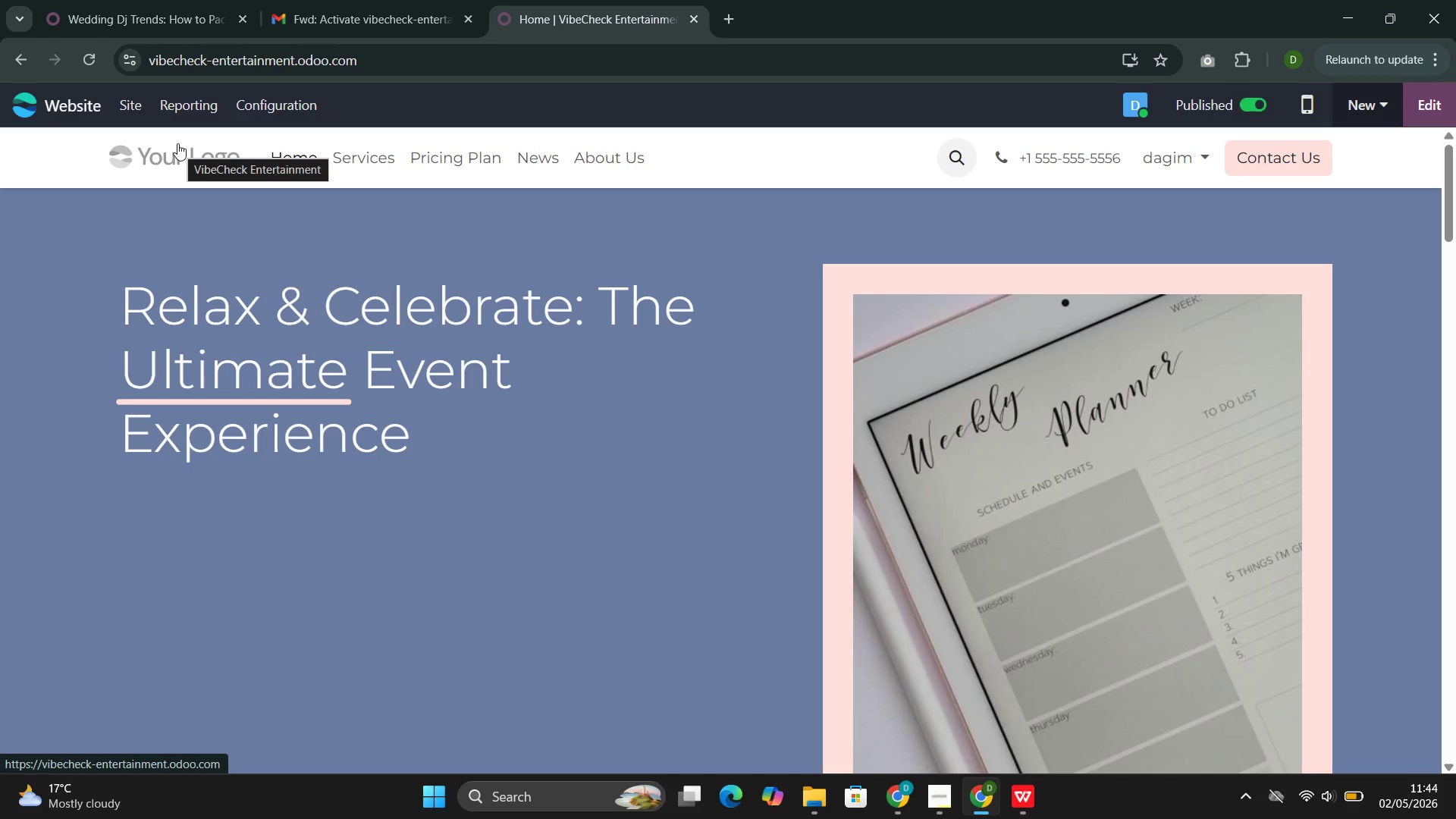 